 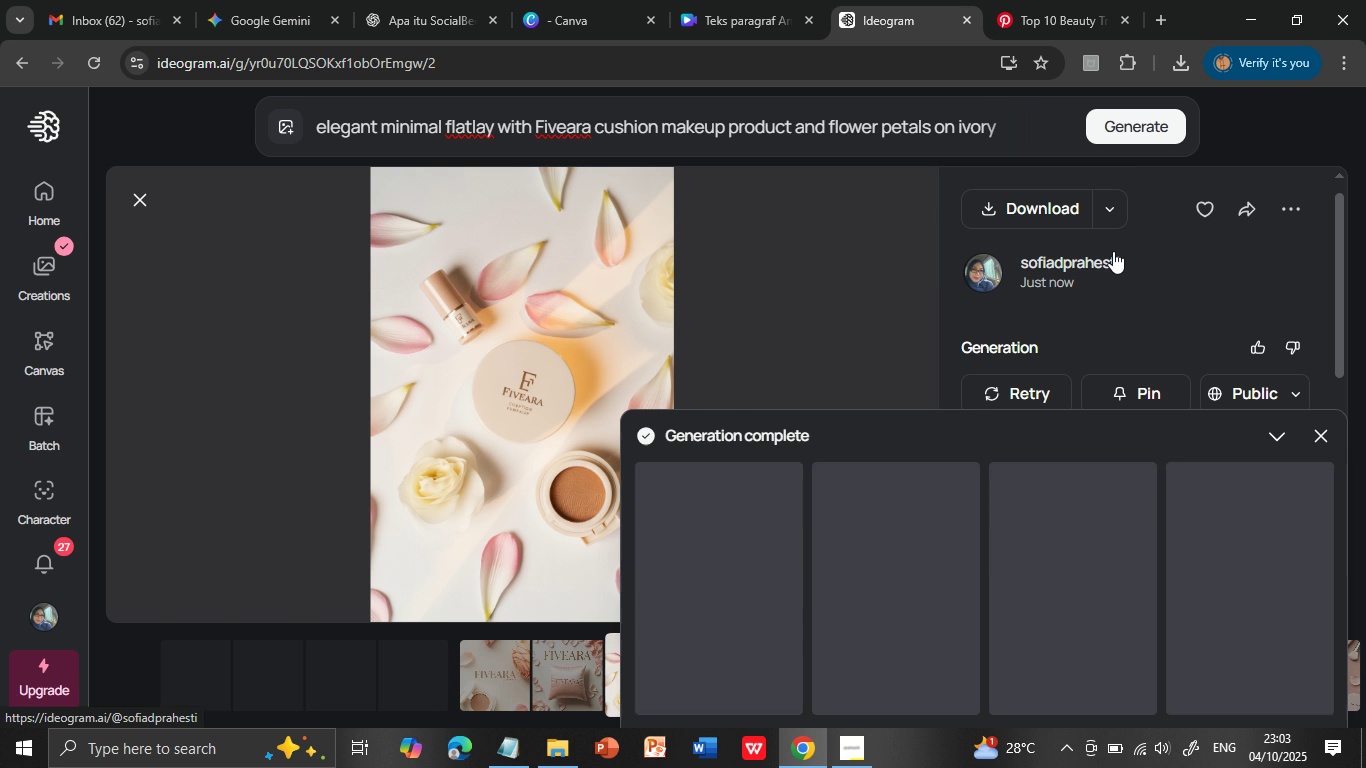 
left_click([750, 578])
 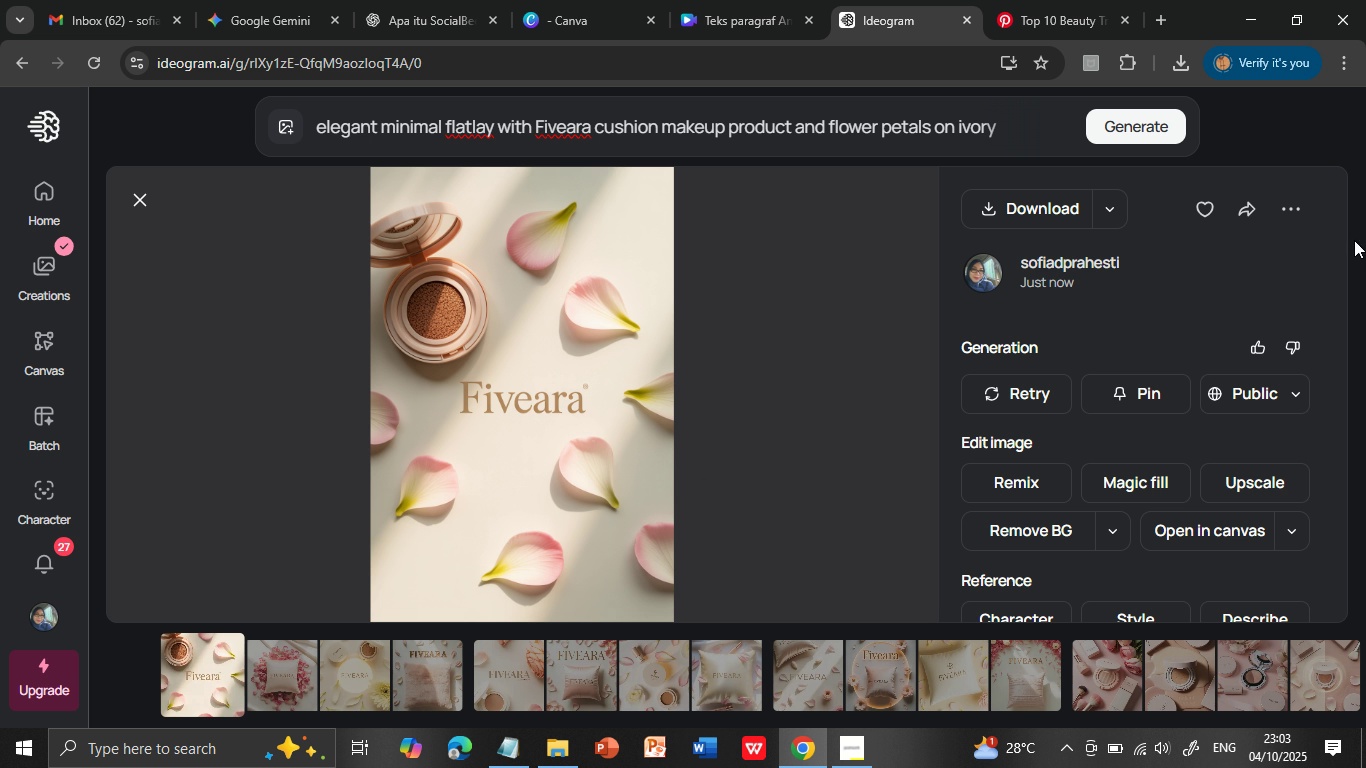 
wait(11.24)
 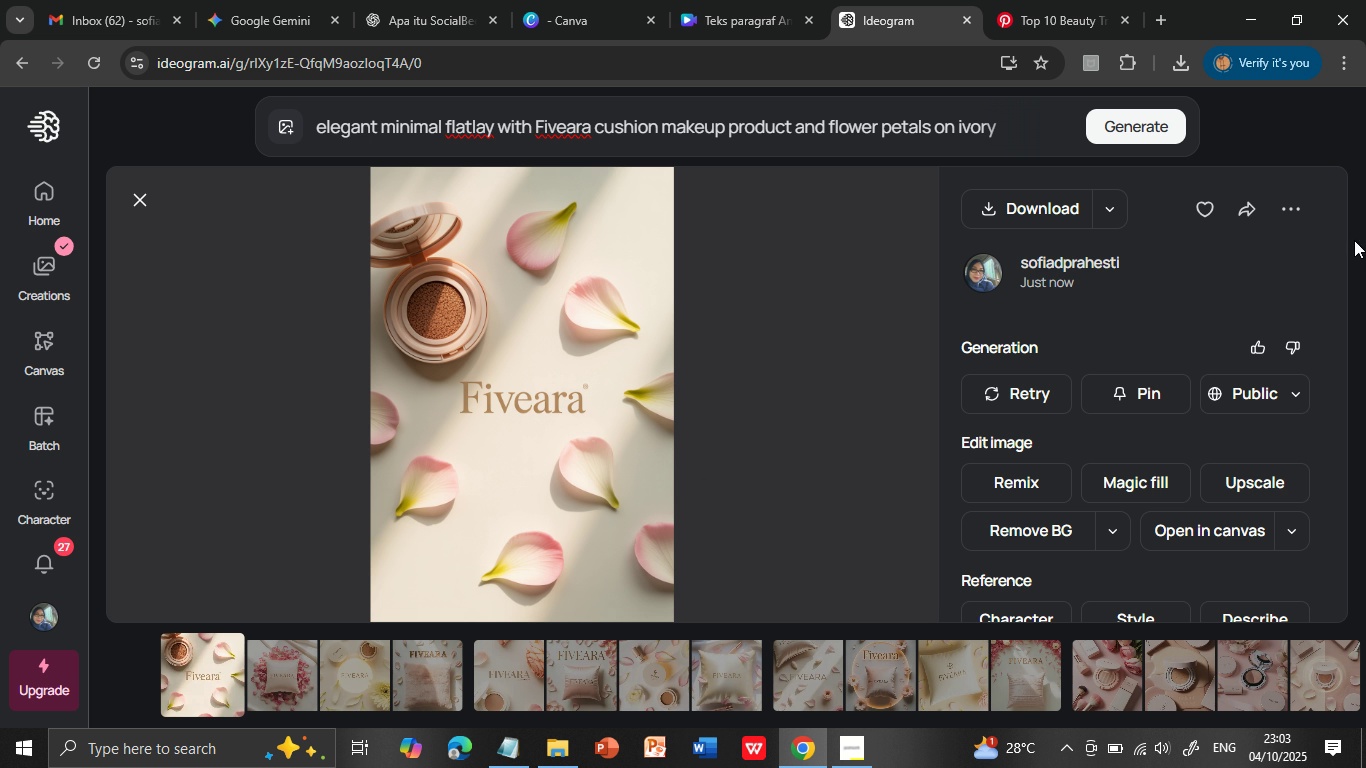 
left_click([1049, 212])
 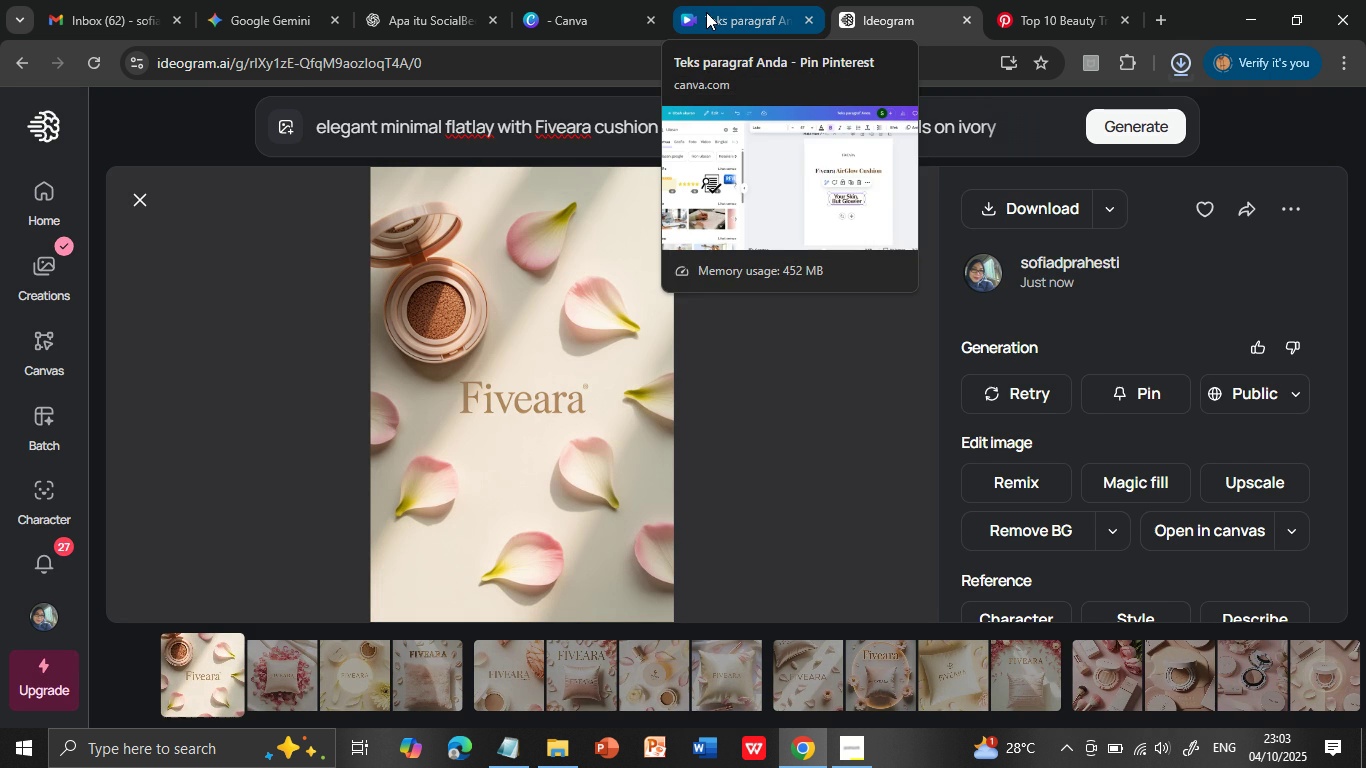 
wait(5.16)
 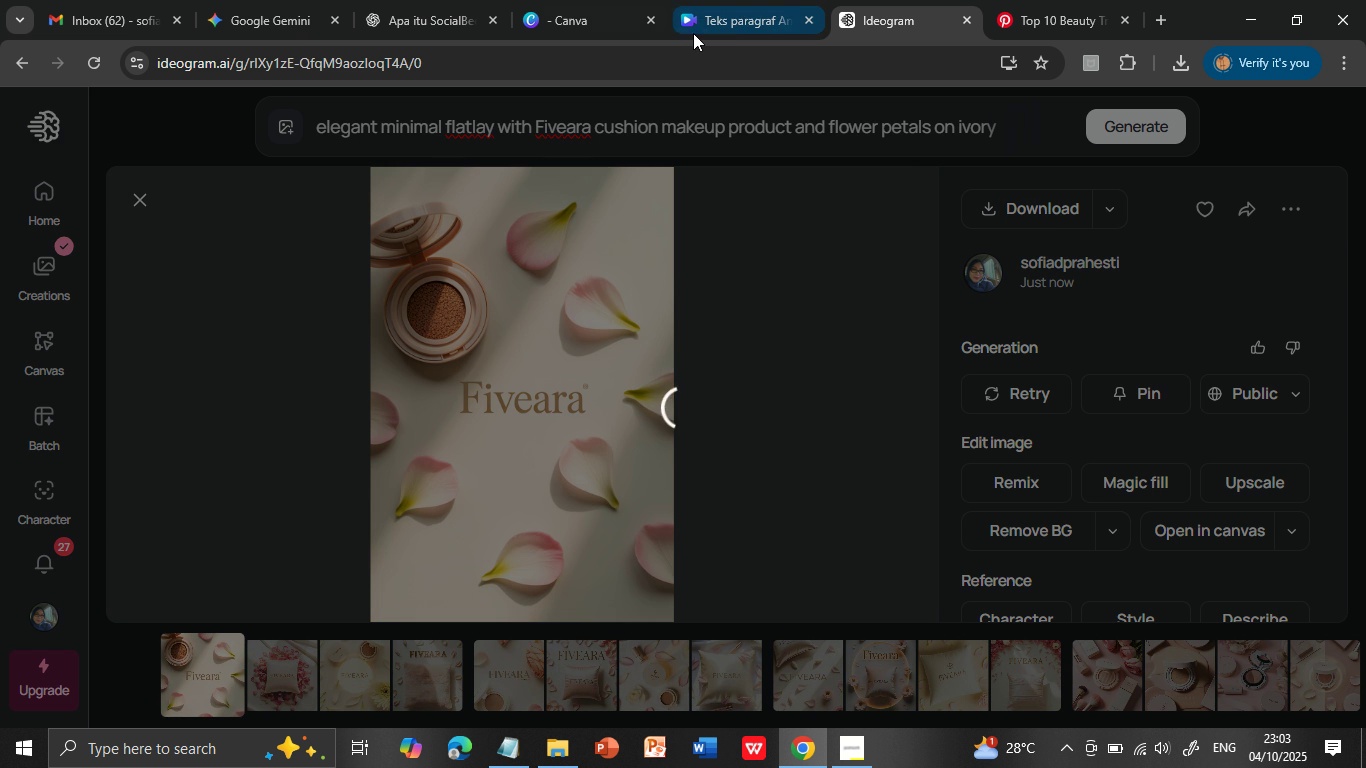 
left_click([706, 12])
 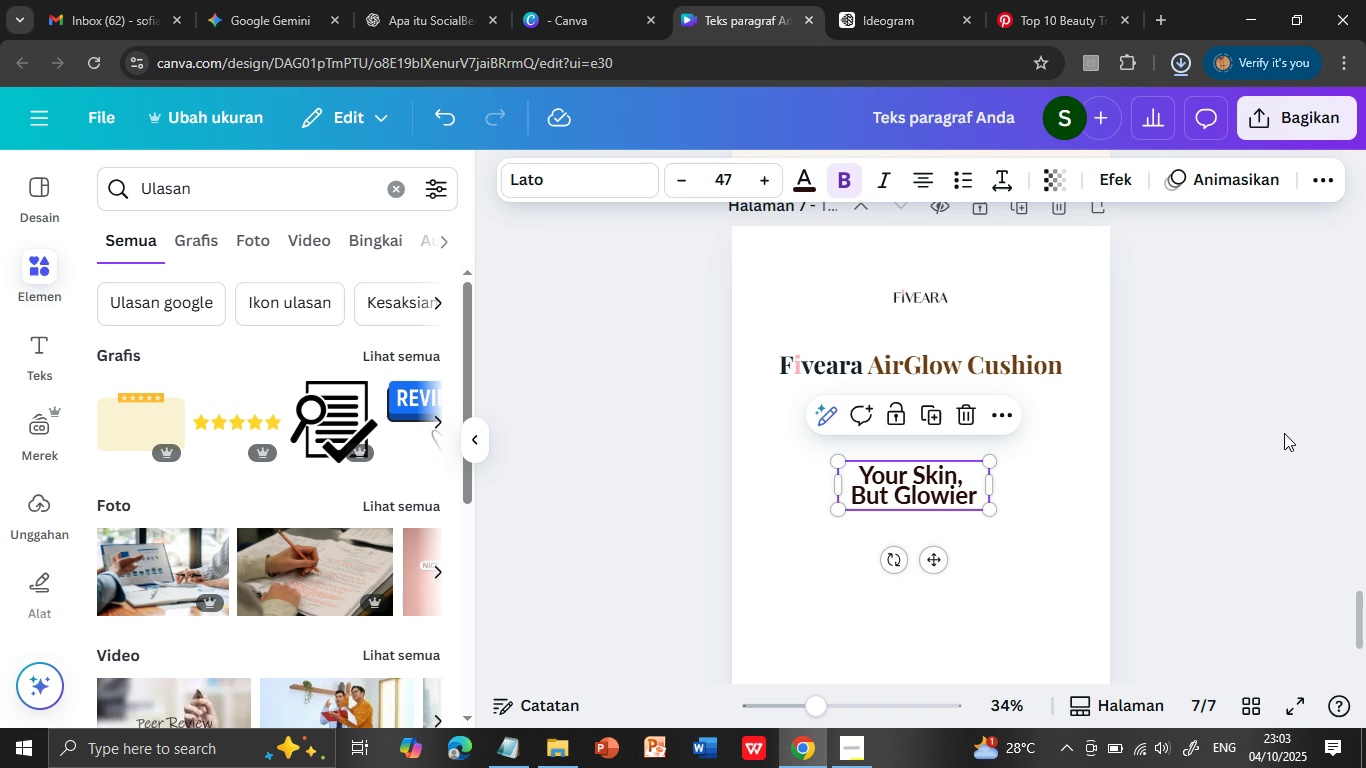 
left_click([1284, 433])
 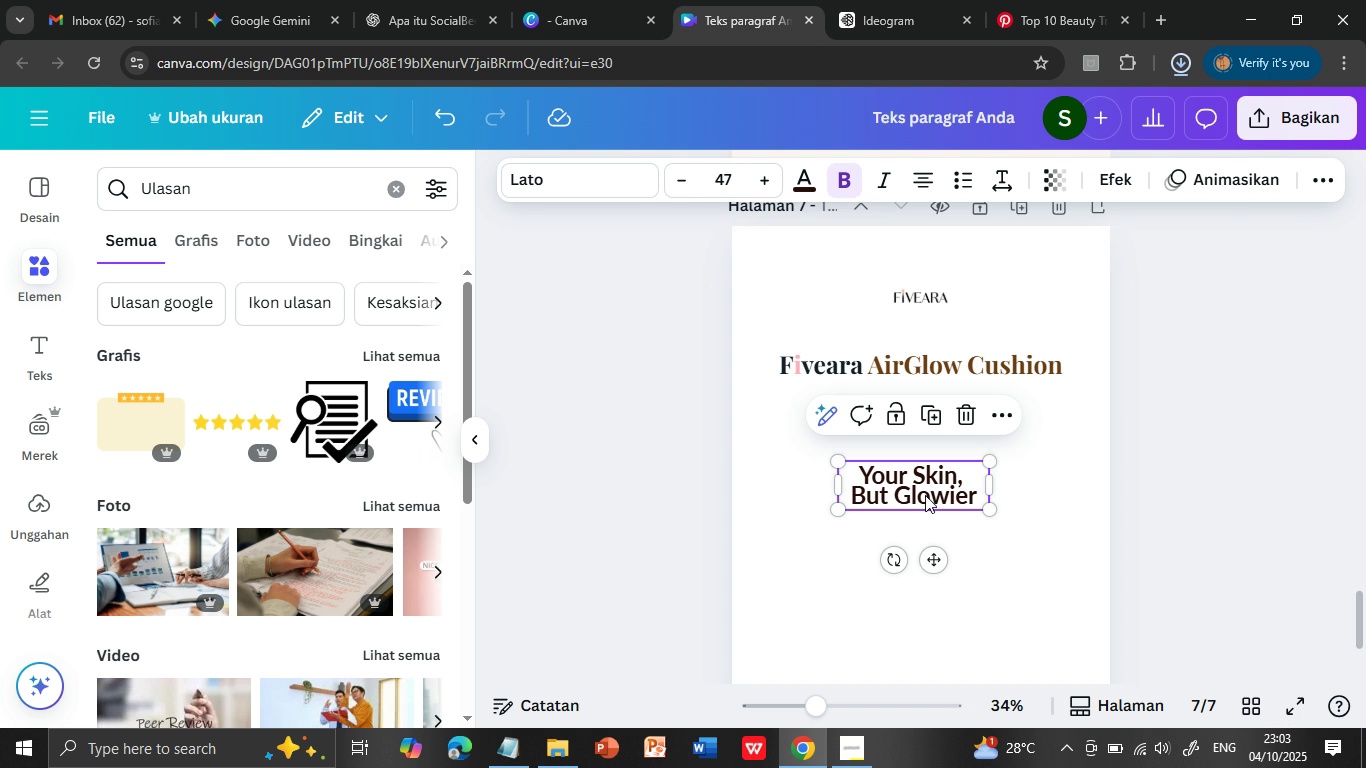 
left_click([930, 495])
 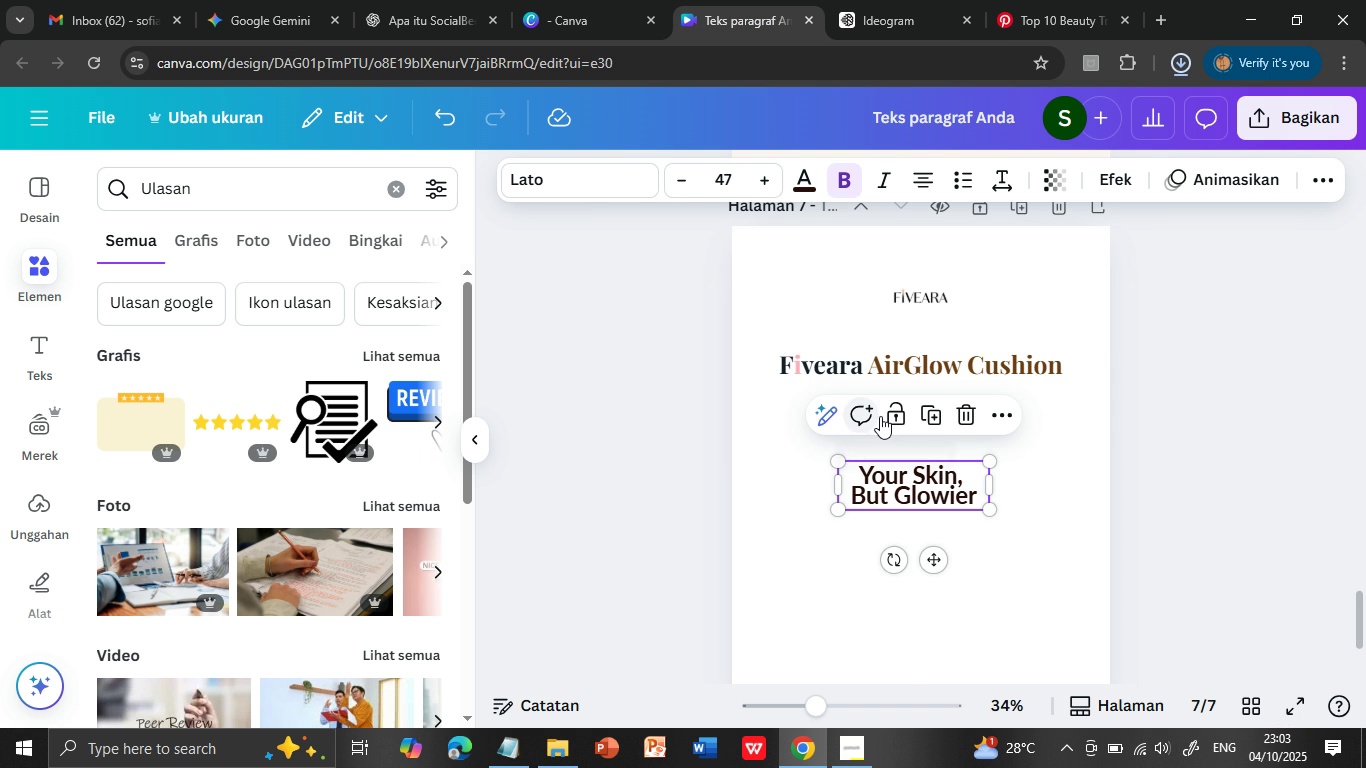 
left_click([927, 416])